 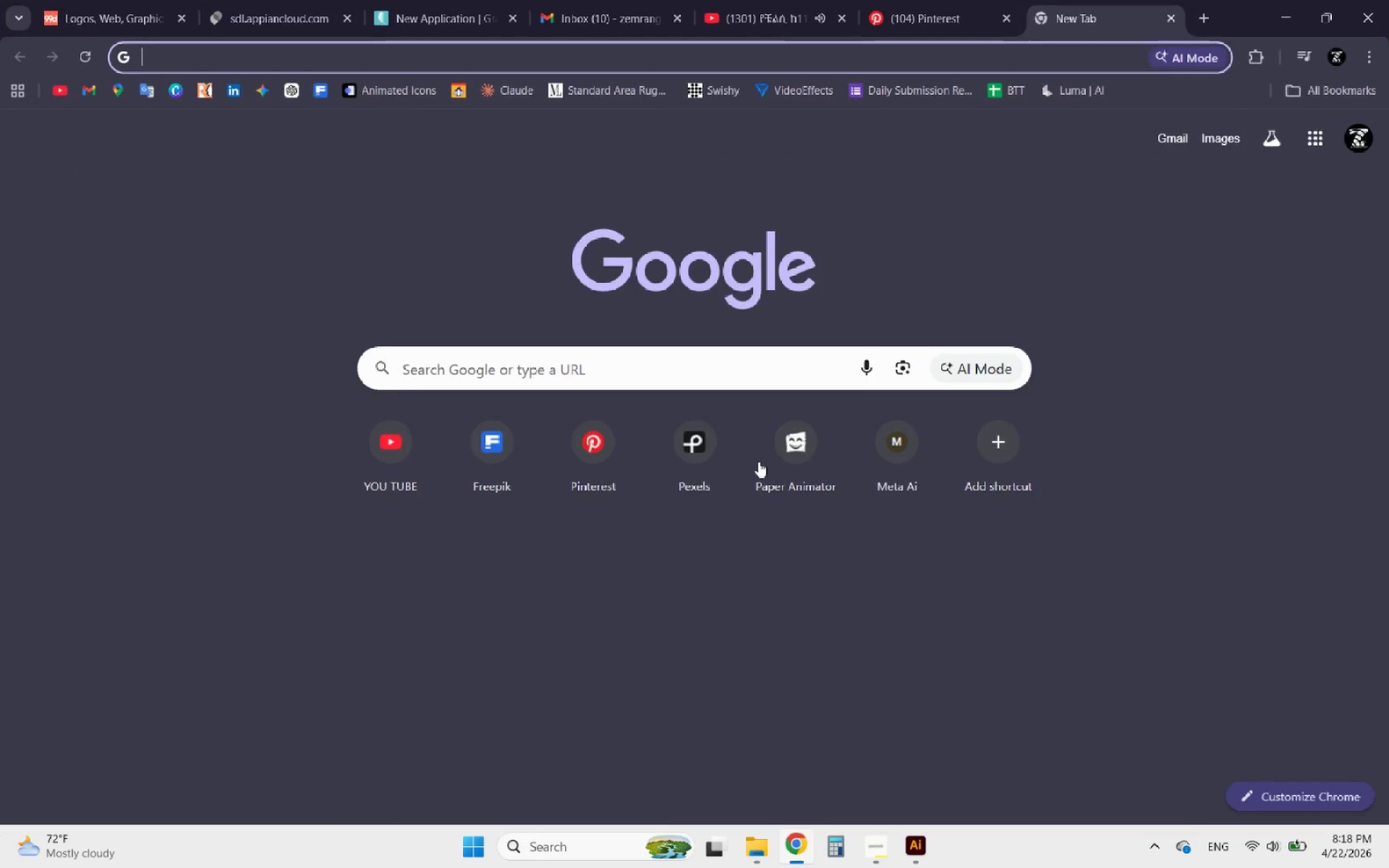 
left_click([615, 470])
 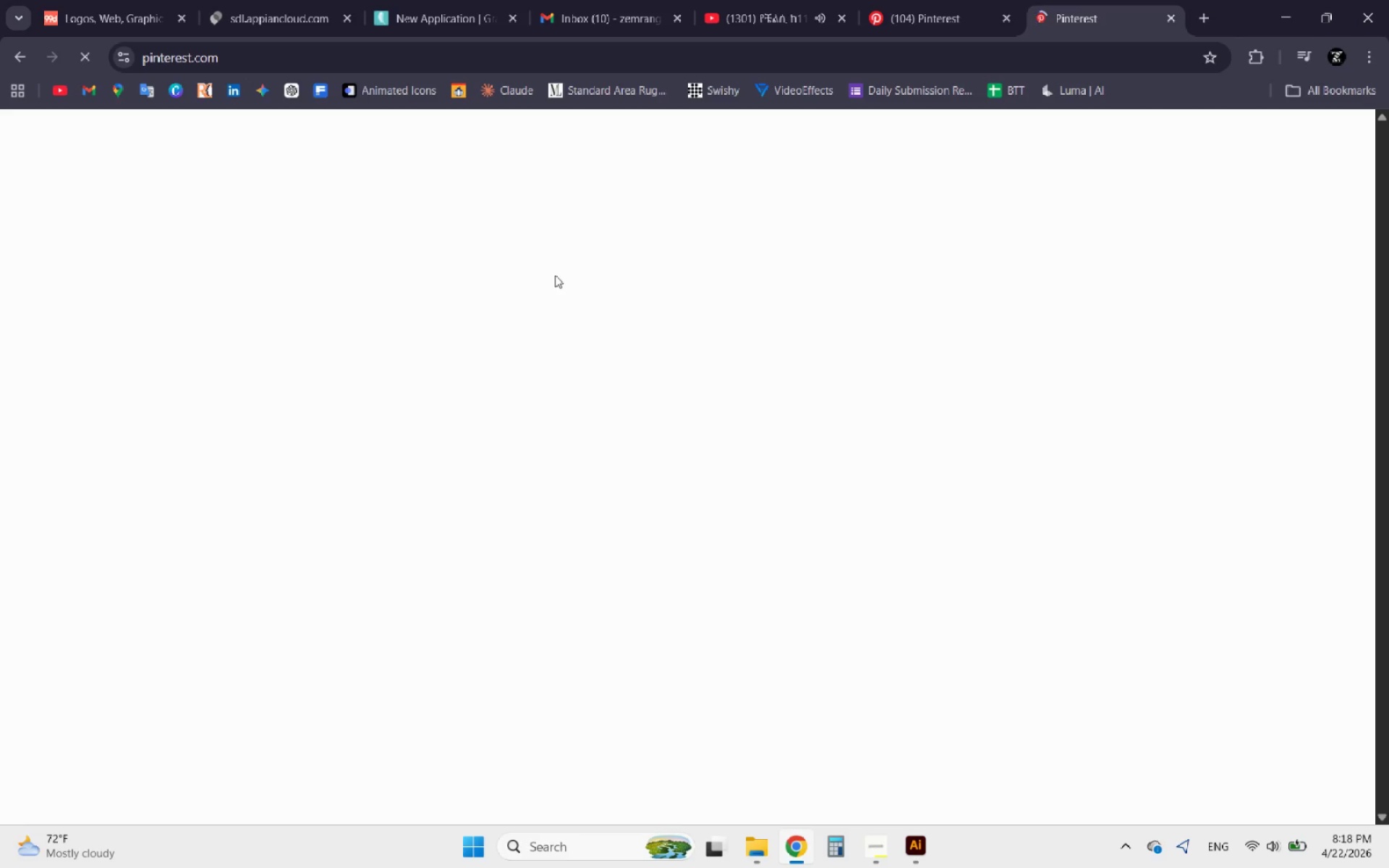 
wait(10.14)
 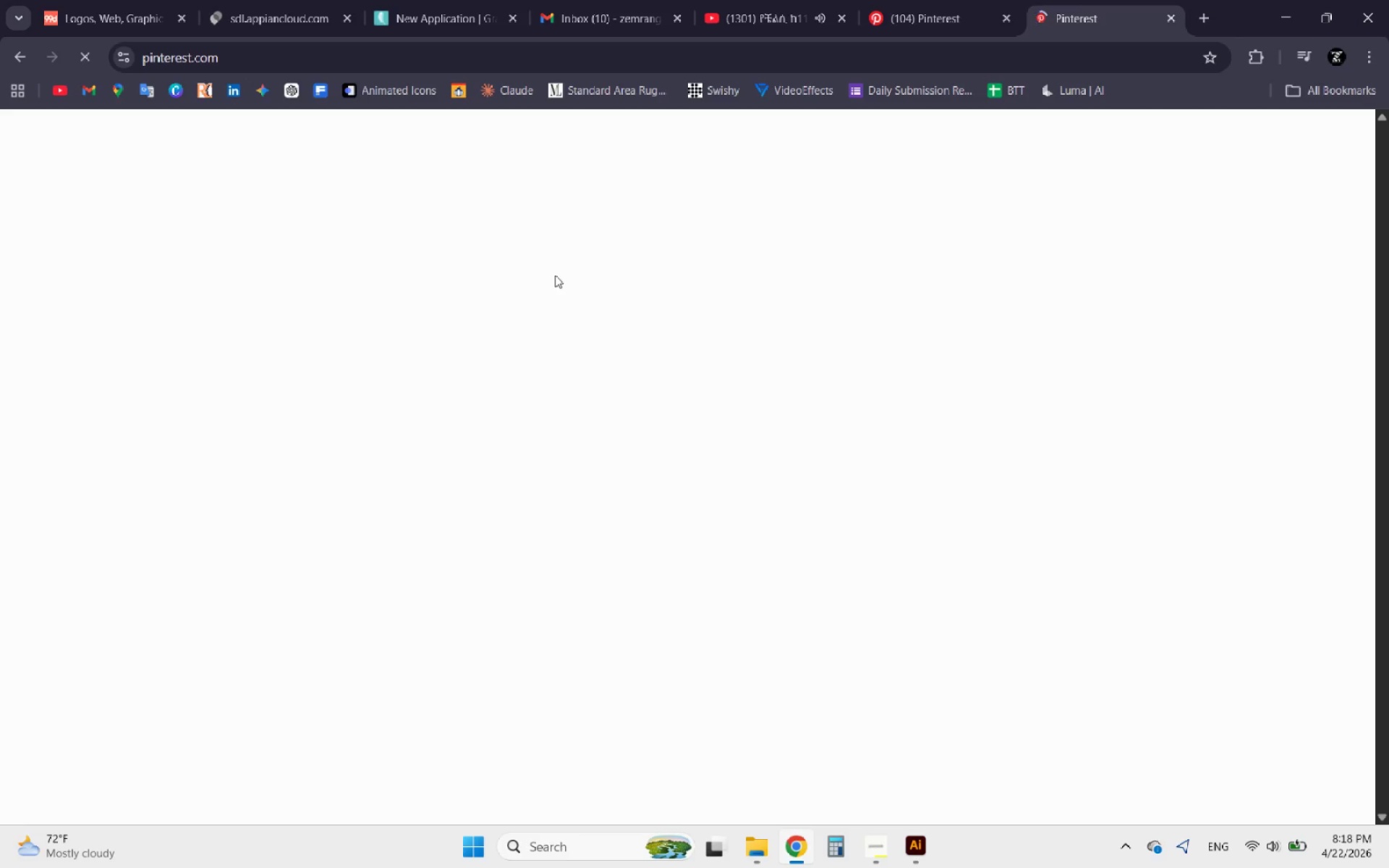 
left_click([430, 156])
 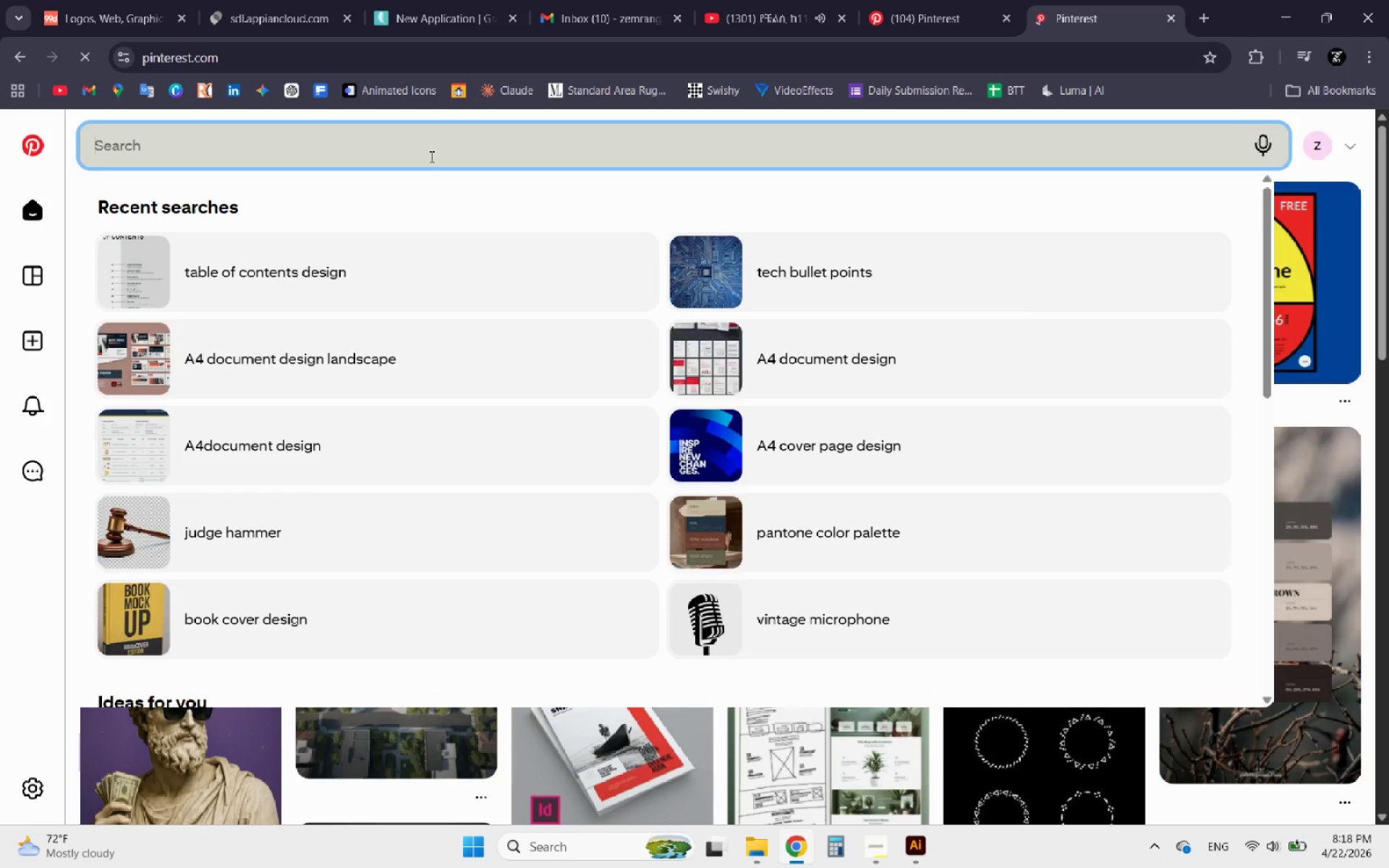 
hold_key(key=ControlLeft, duration=0.36)
 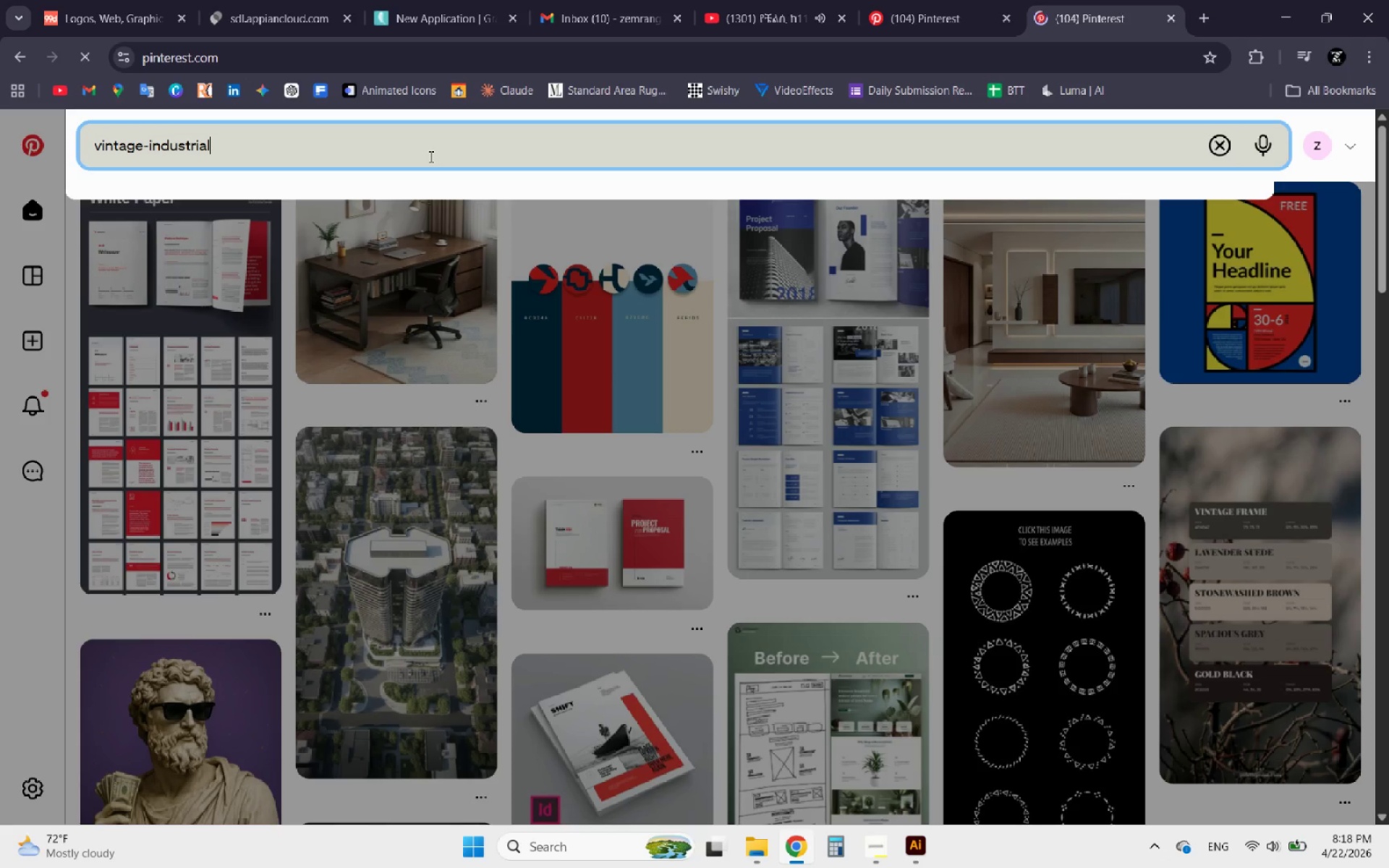 
key(V)
 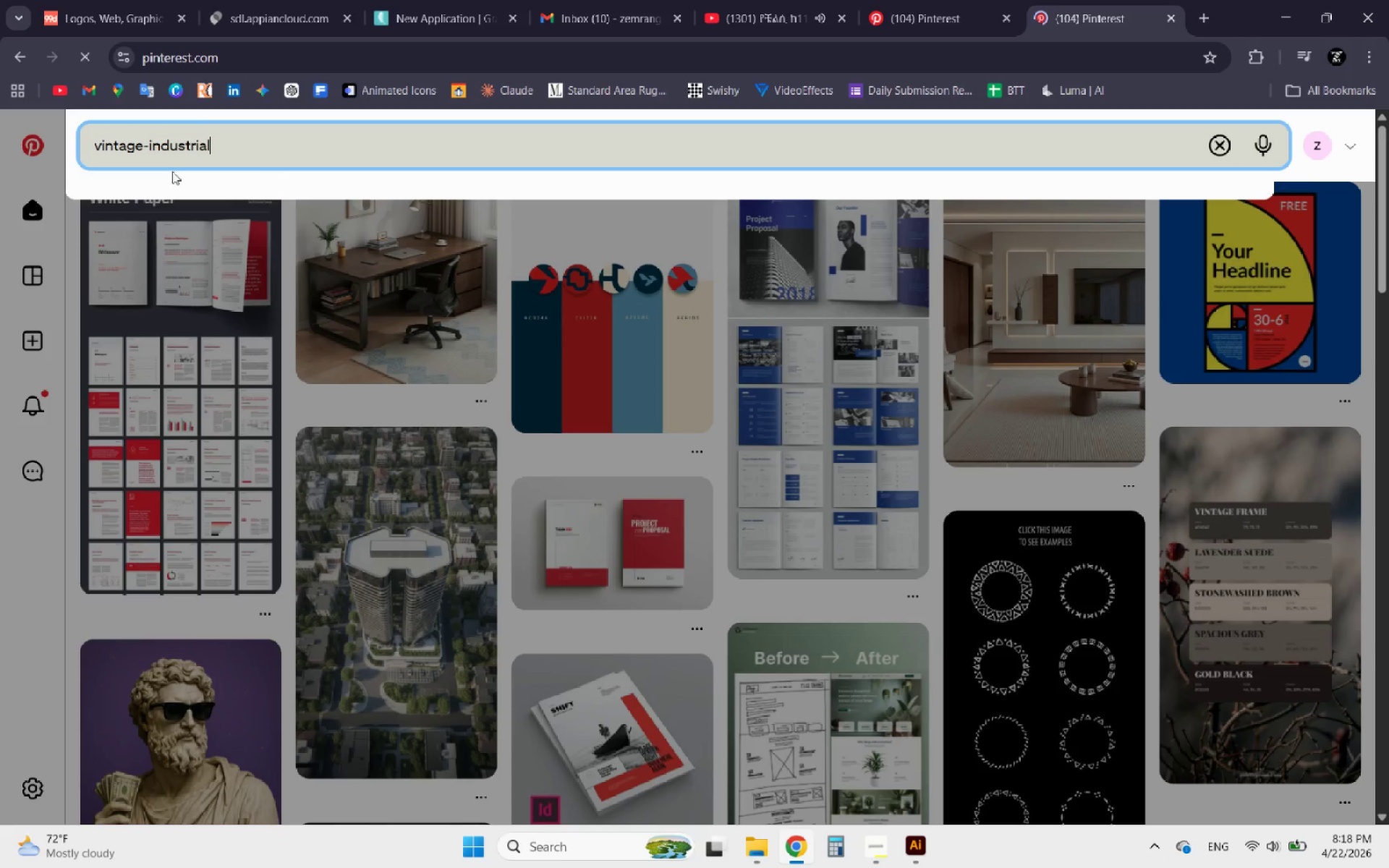 
left_click([148, 148])
 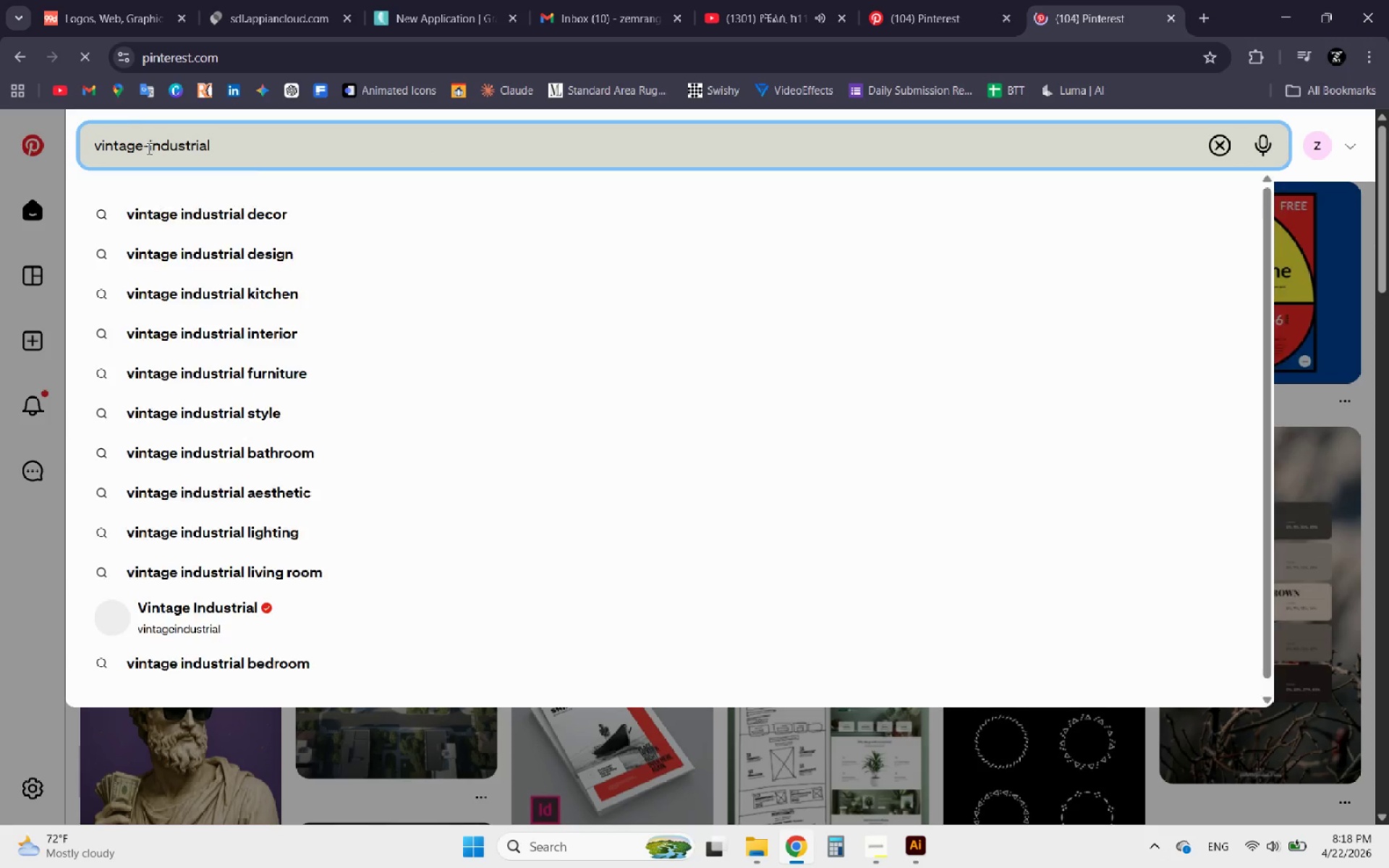 
key(Backspace)
 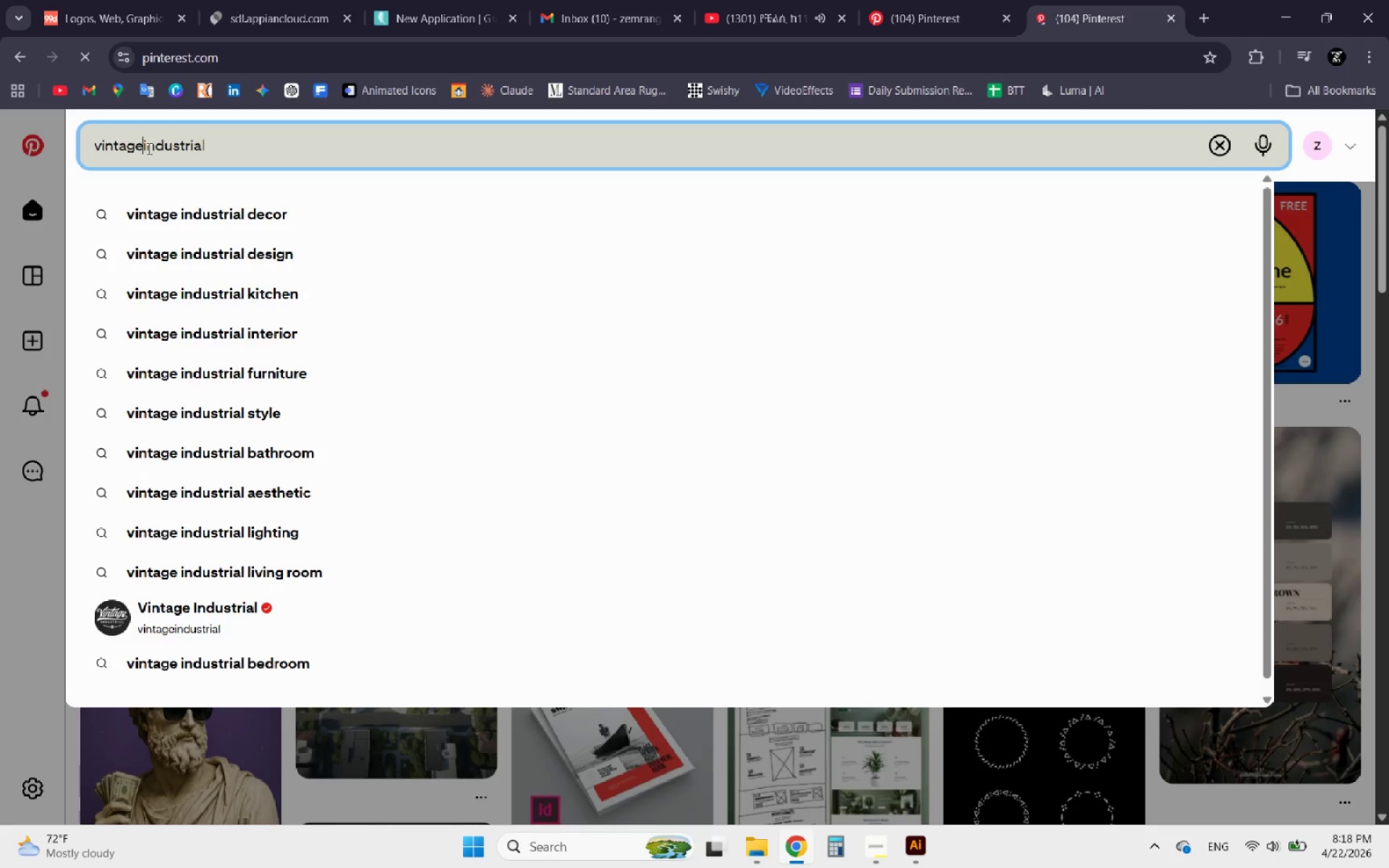 
key(Space)
 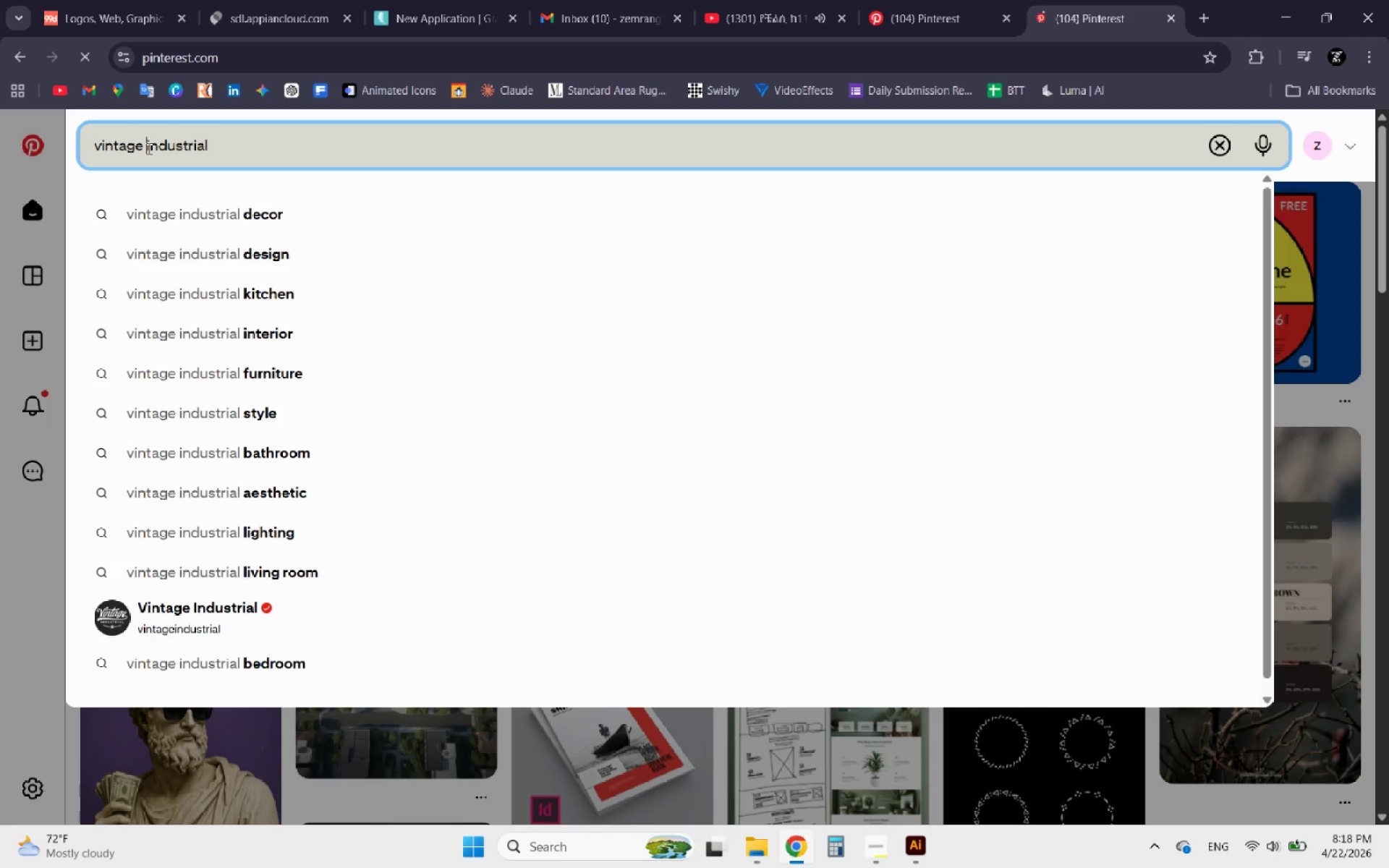 
key(Enter)
 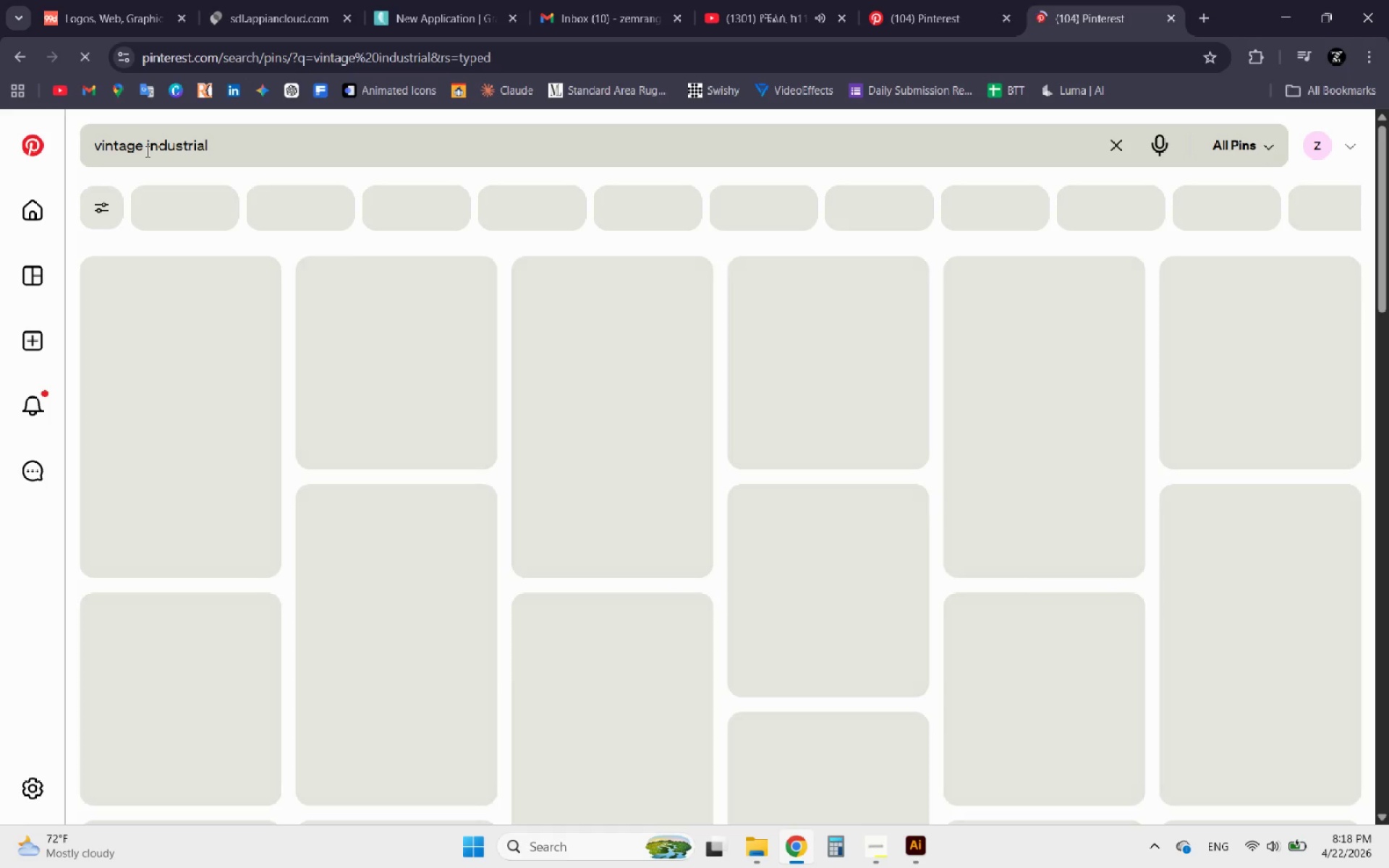 
mouse_move([375, 209])
 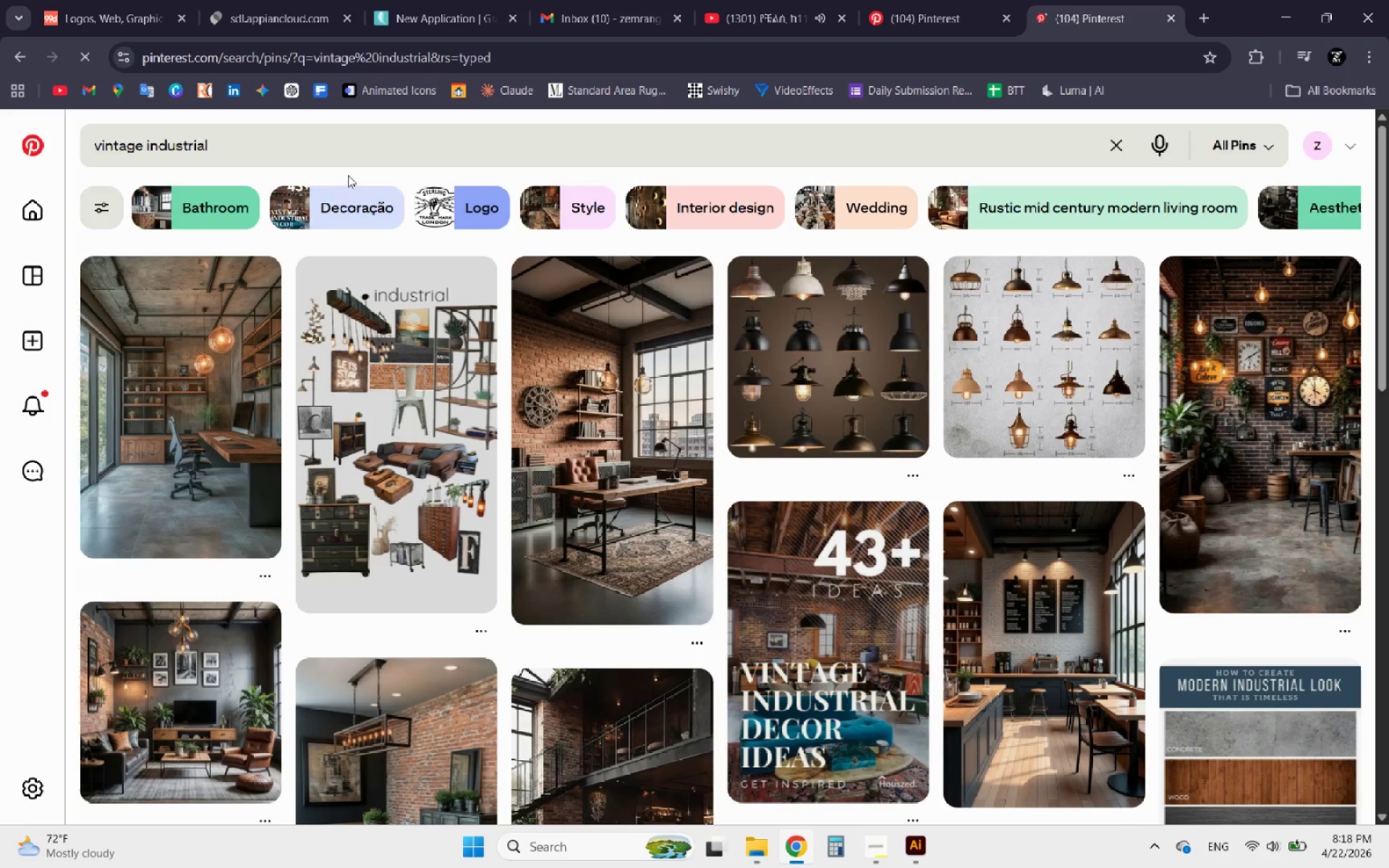 
left_click([289, 147])
 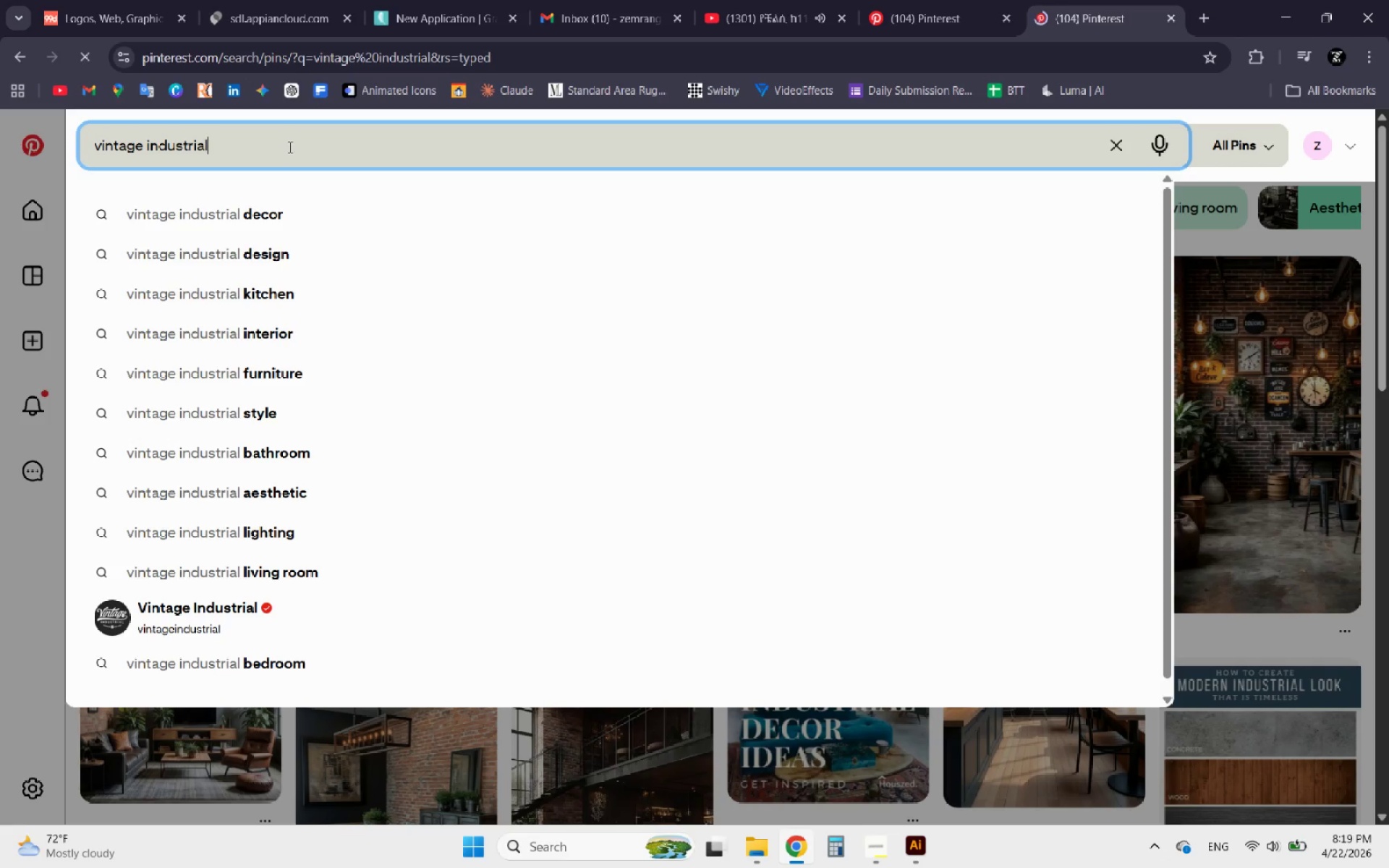 
type( gr)
 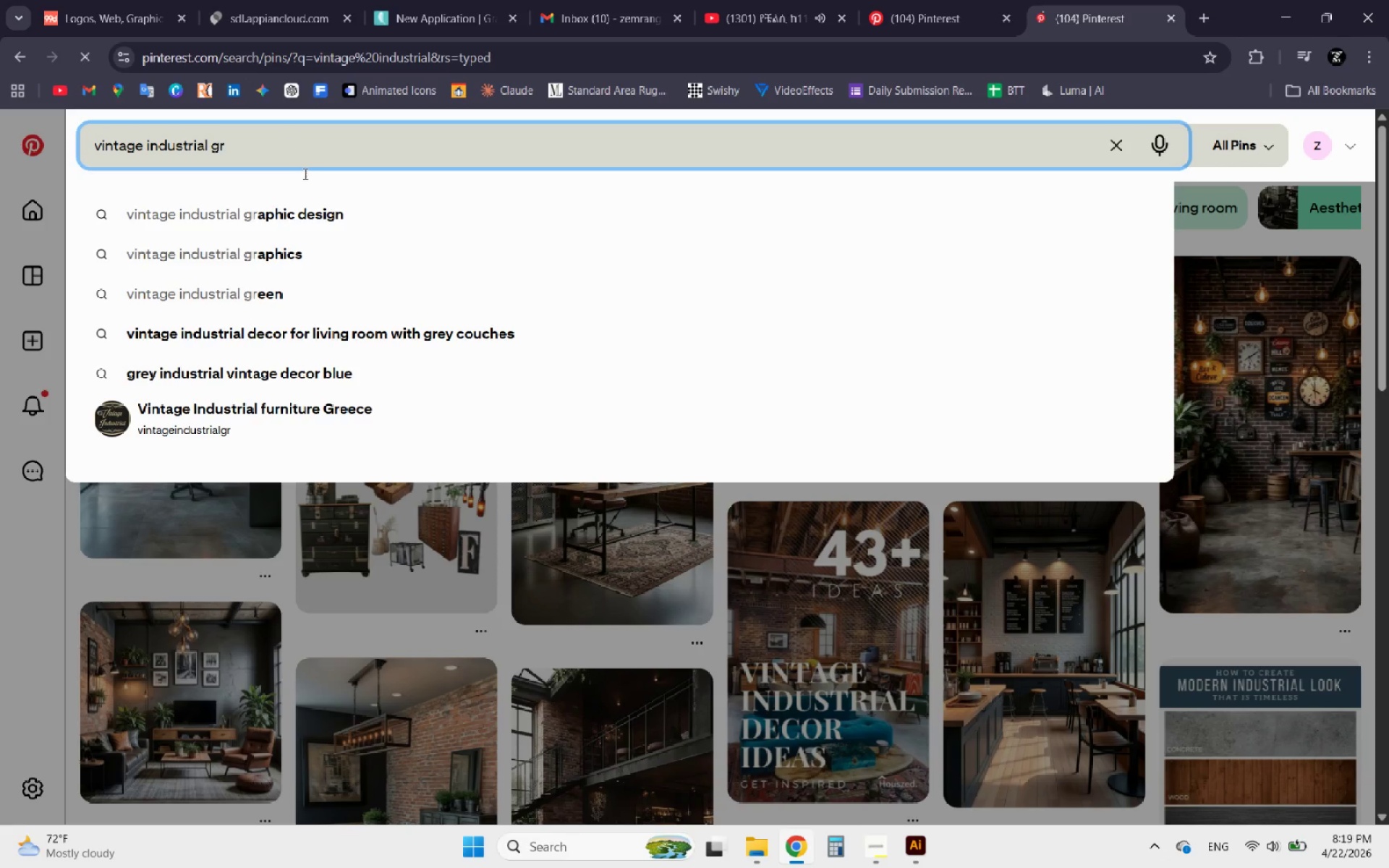 
left_click([320, 208])
 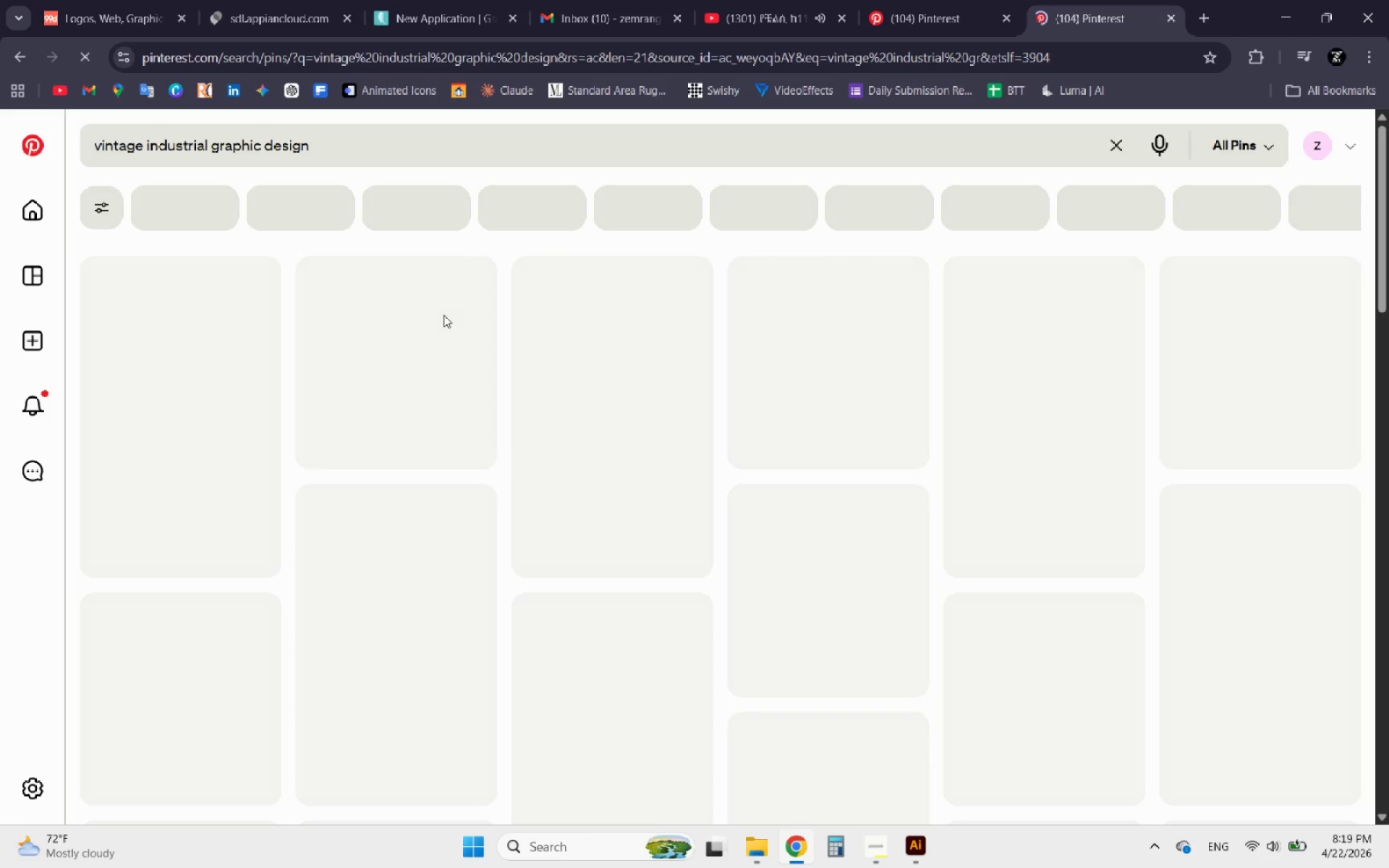 
scroll: coordinate [433, 293], scroll_direction: down, amount: 2.0
 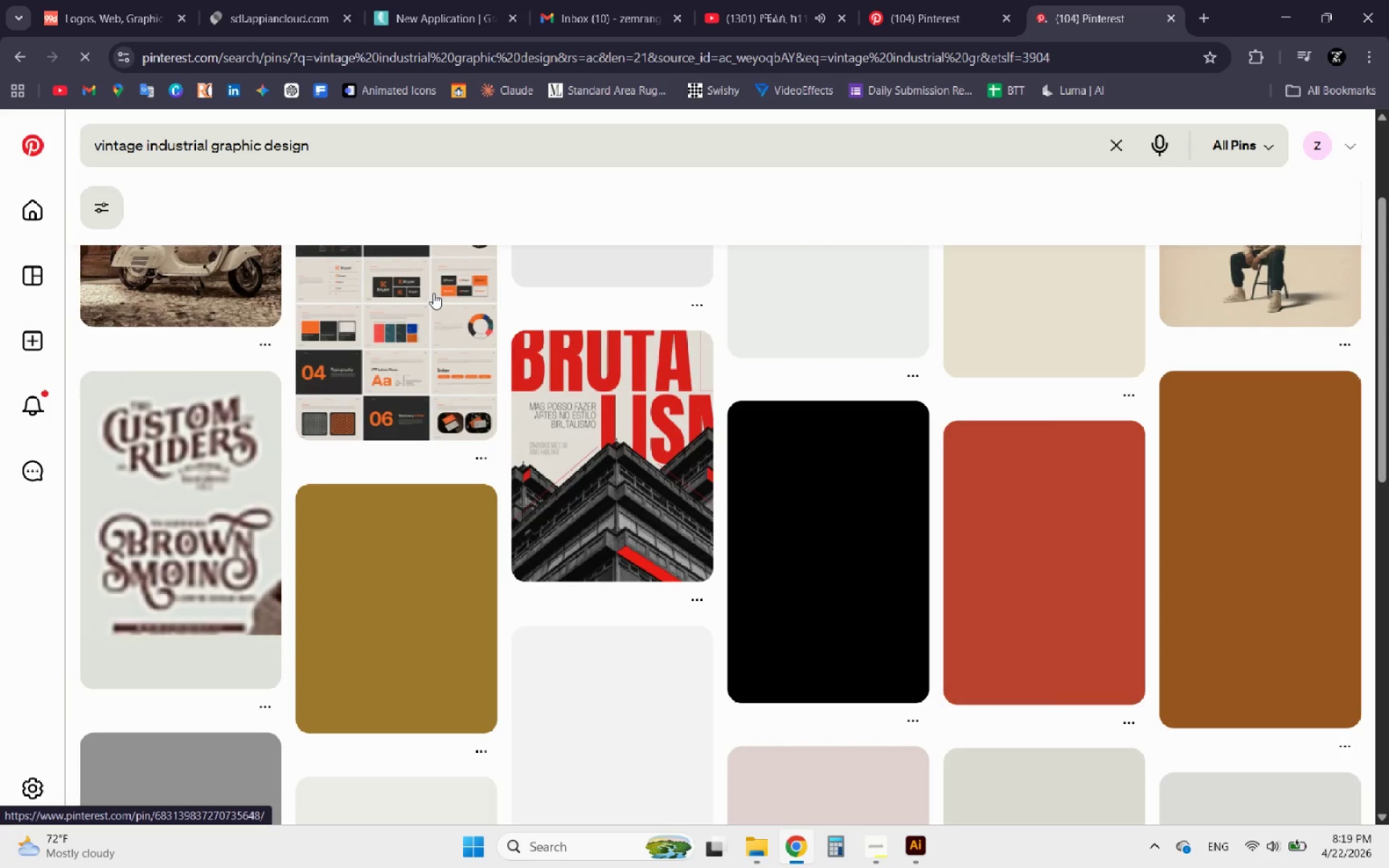 
scroll: coordinate [433, 293], scroll_direction: up, amount: 2.0
 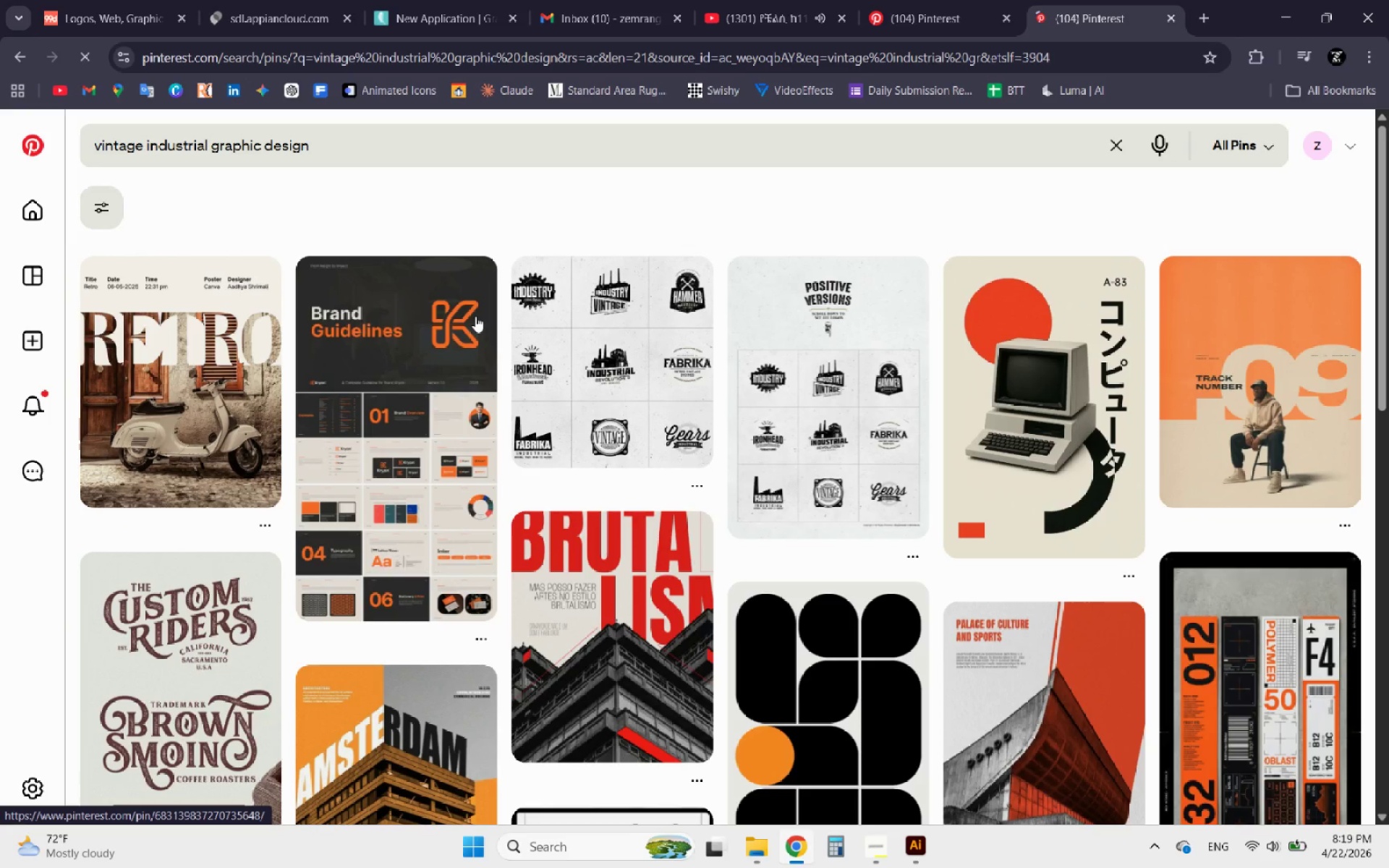 
wait(9.62)
 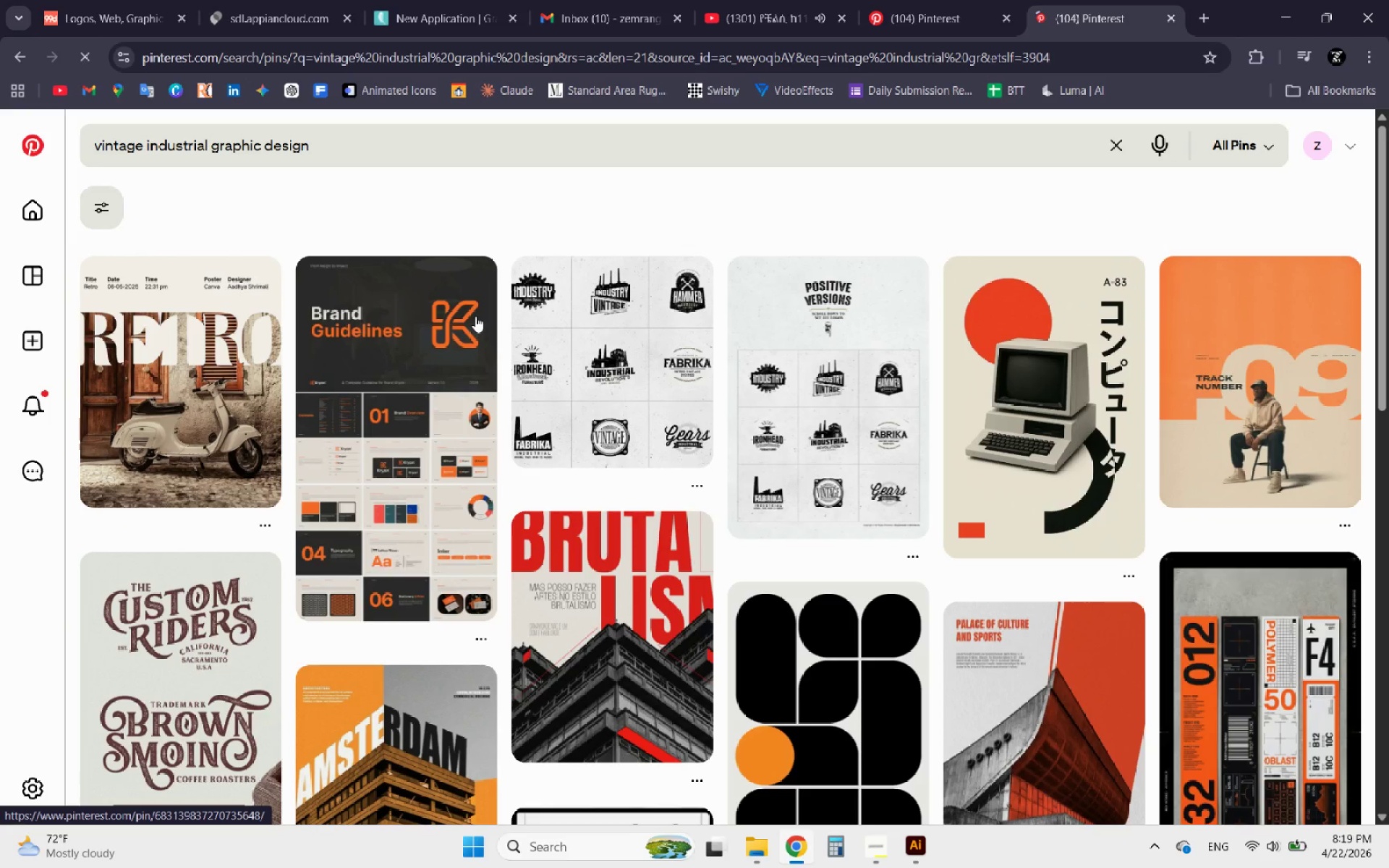 
left_click([604, 324])
 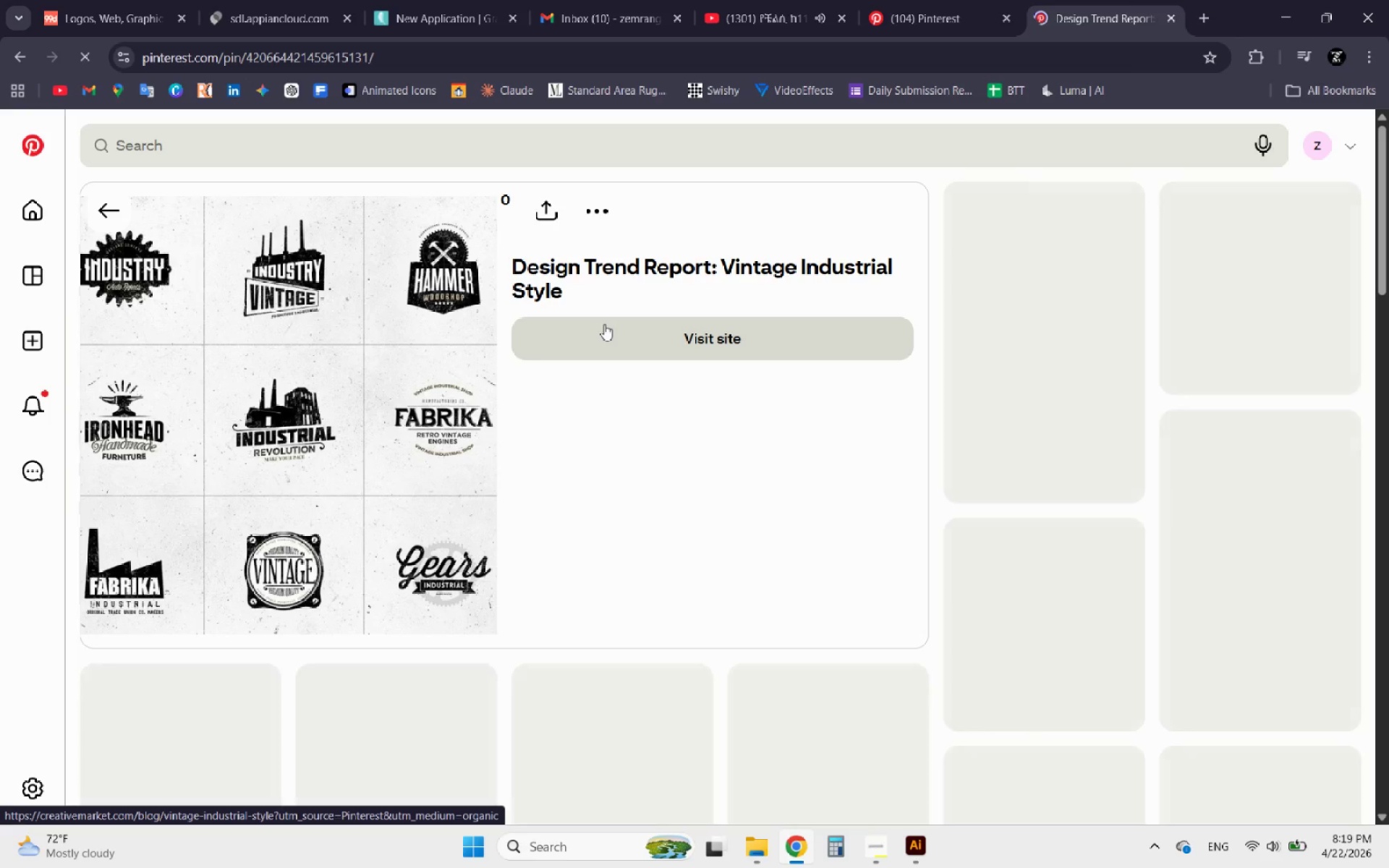 
left_click([109, 203])
 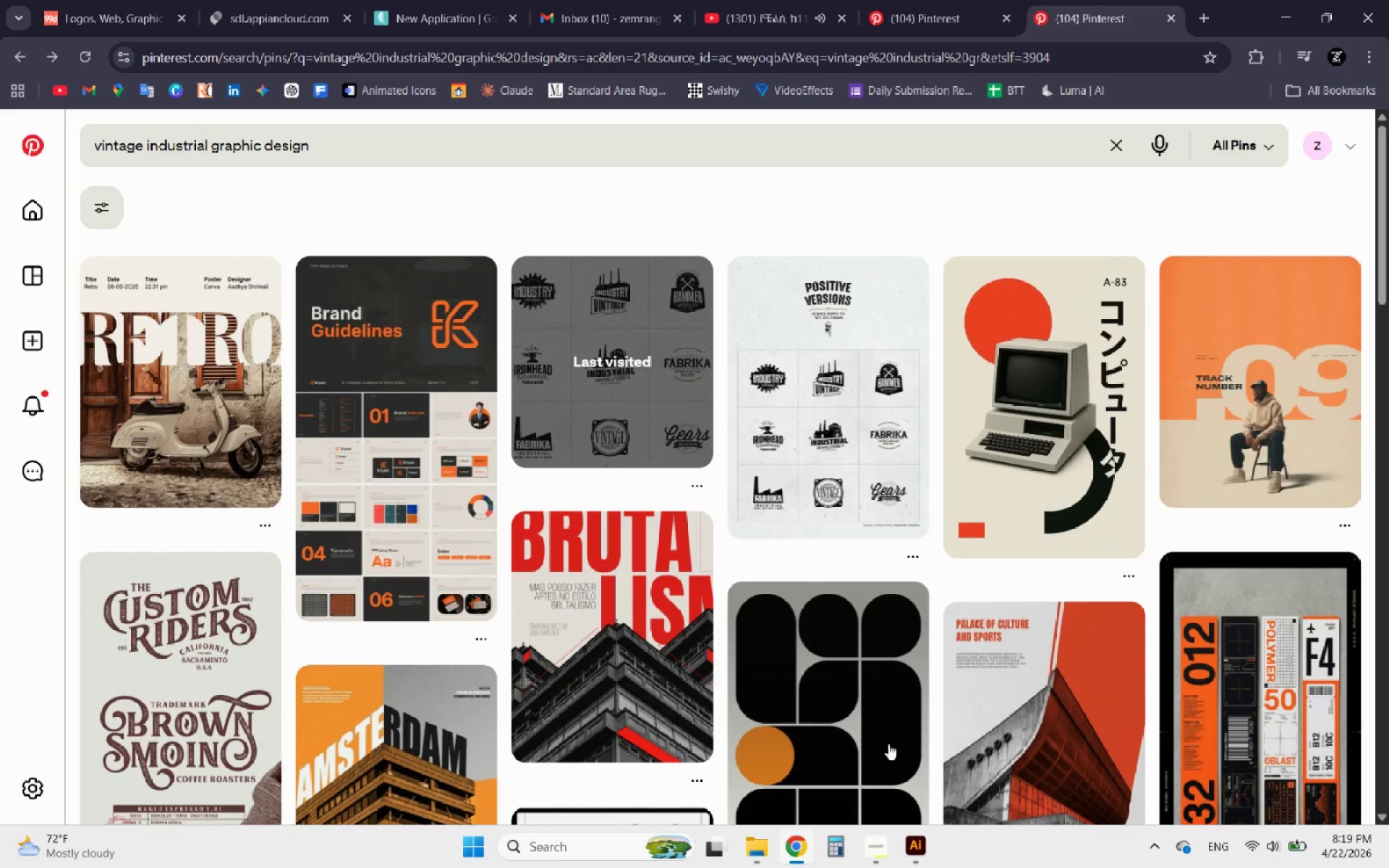 
left_click([874, 840])